 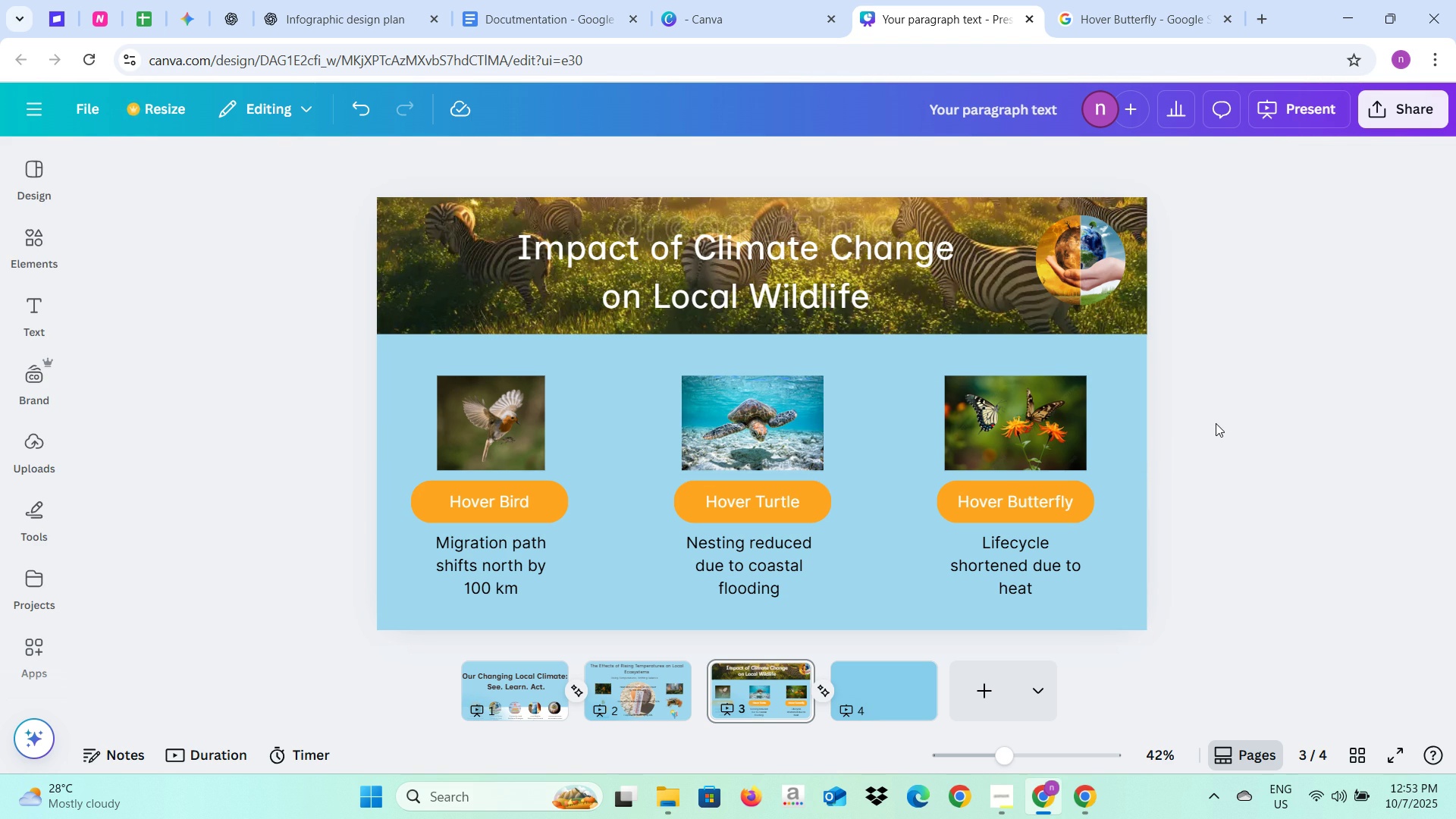 
scroll: coordinate [1221, 571], scroll_direction: down, amount: 2.0
 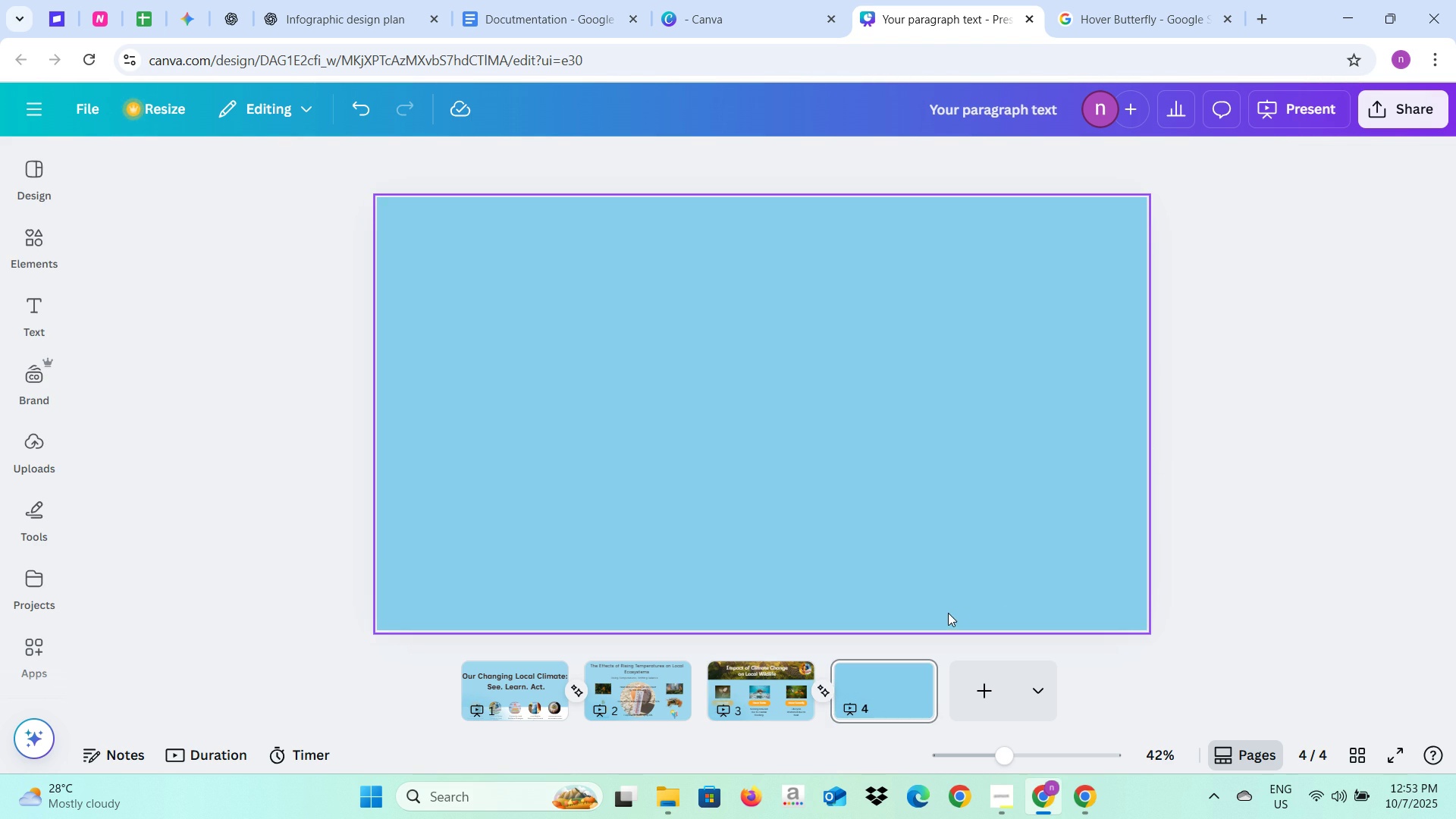 
scroll: coordinate [947, 613], scroll_direction: up, amount: 2.0
 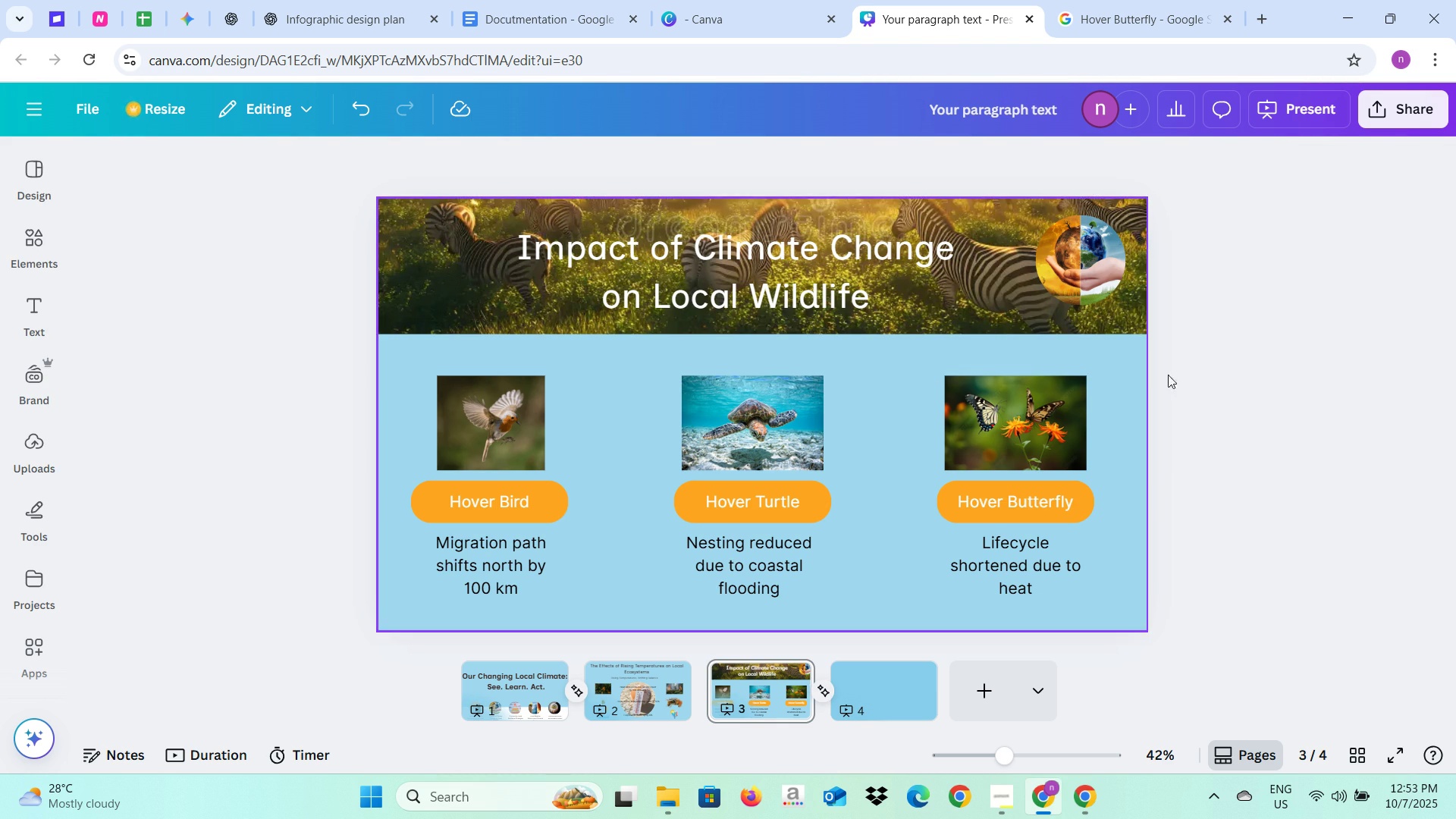 
left_click([1200, 375])
 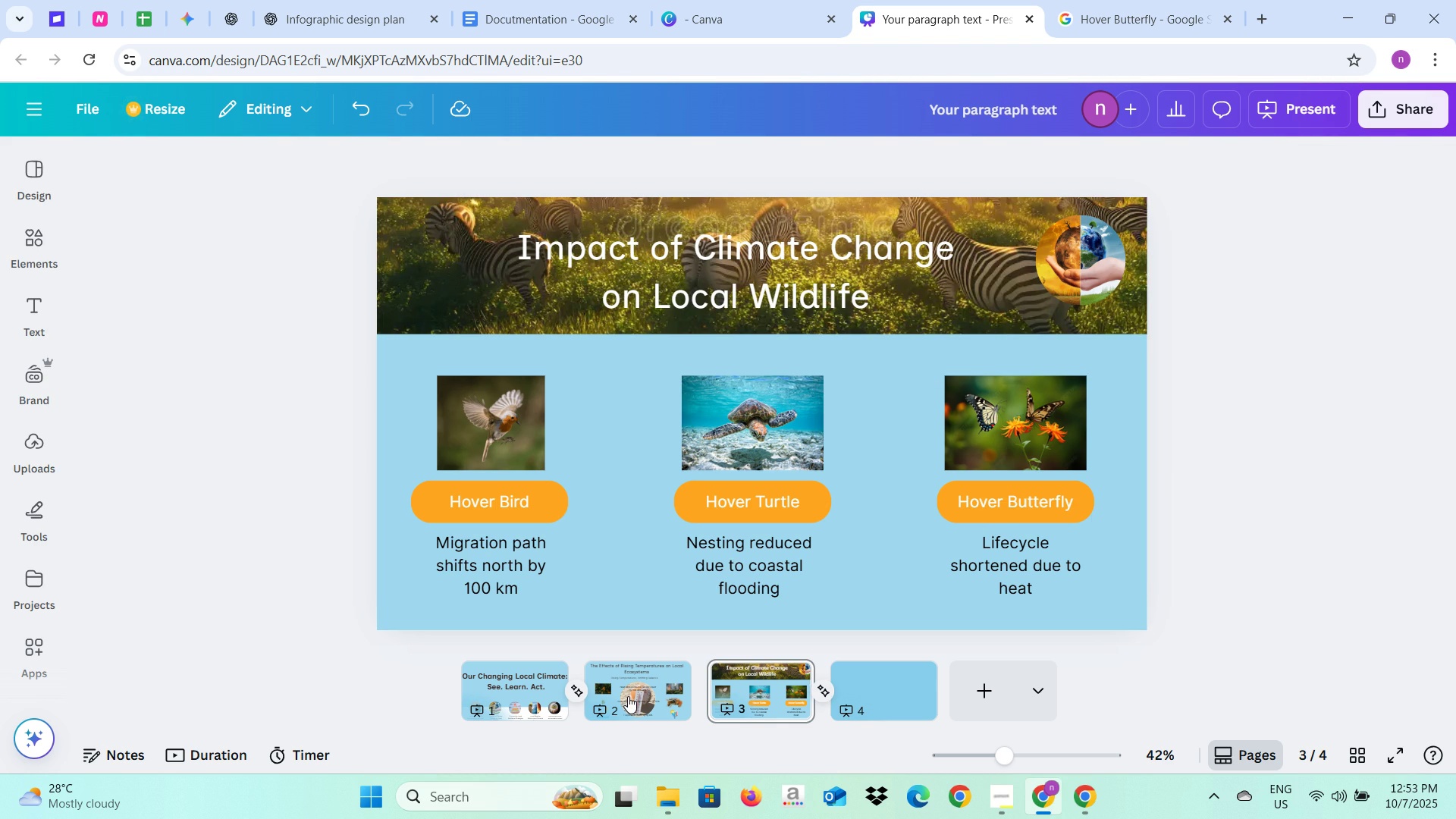 
left_click([628, 696])
 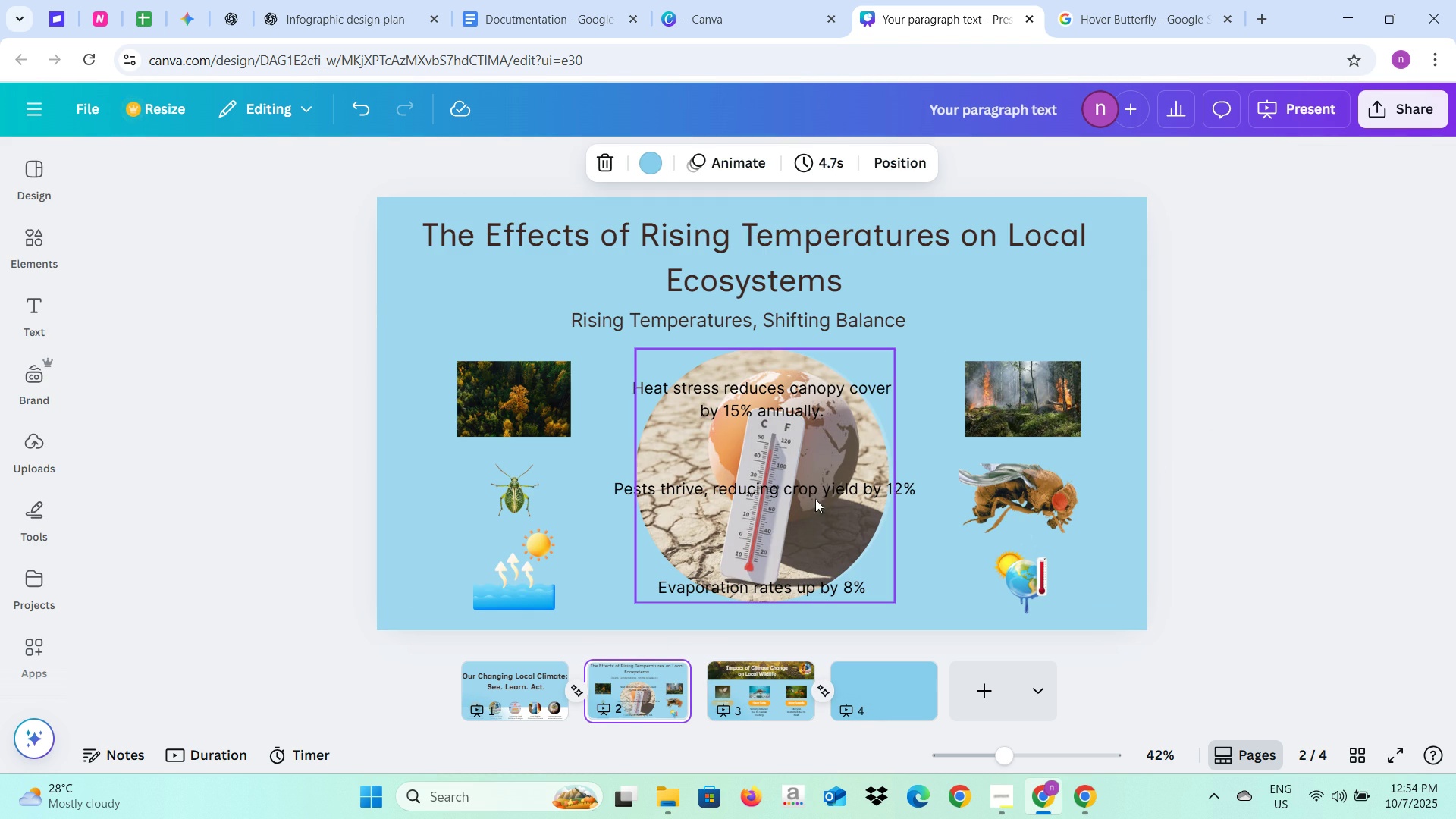 
left_click([823, 523])
 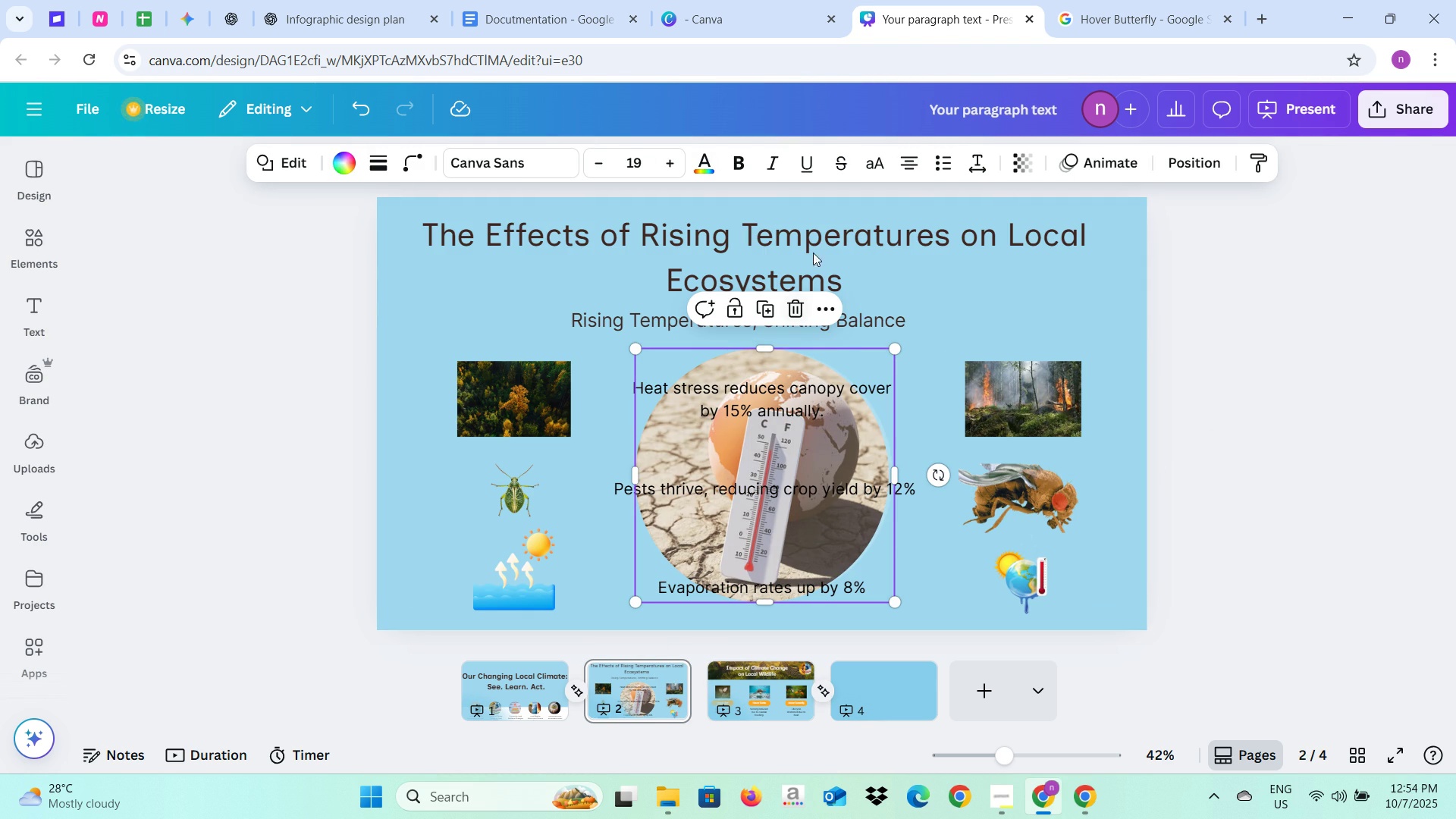 
left_click([815, 243])